 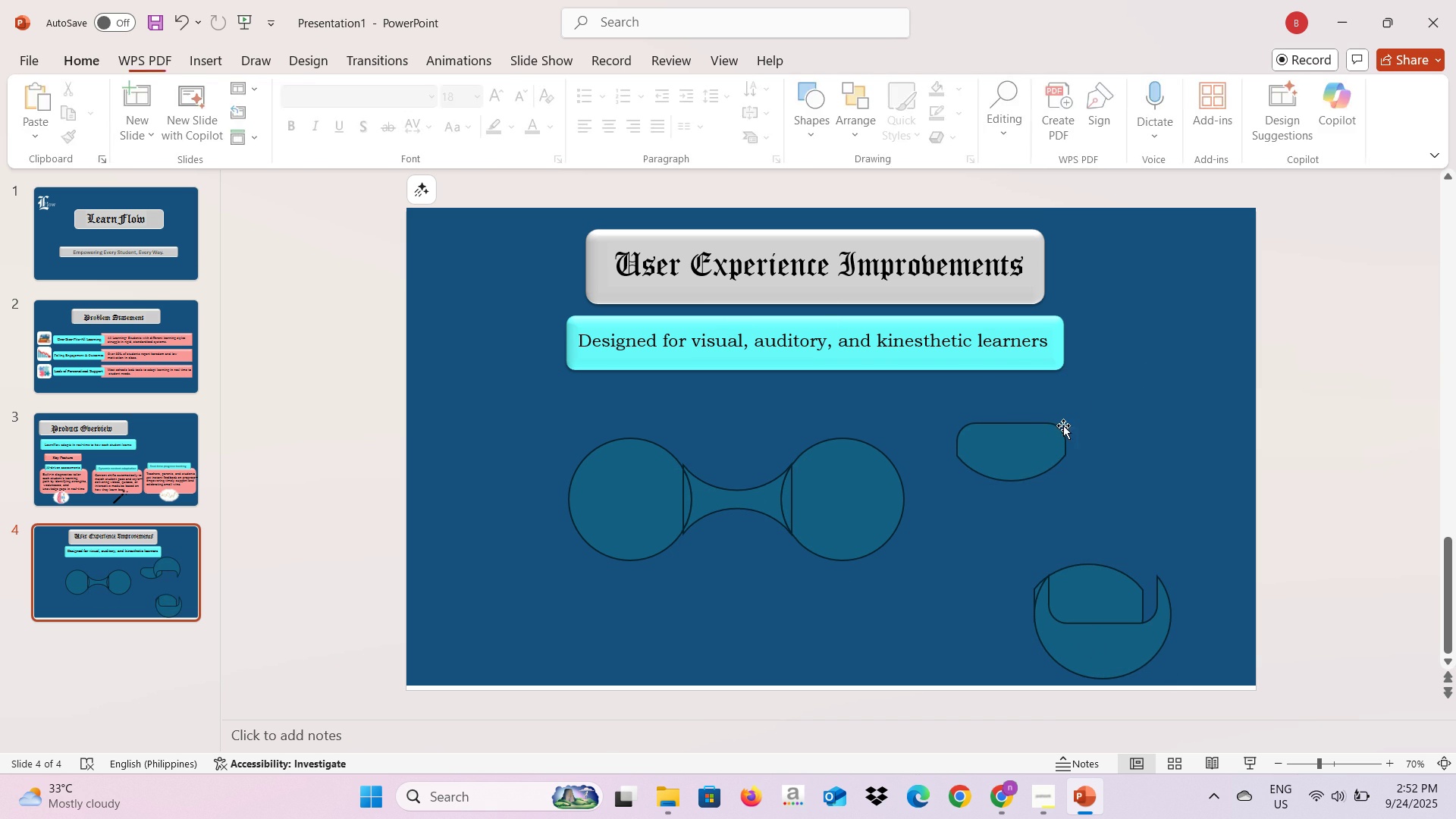 
left_click([1021, 451])
 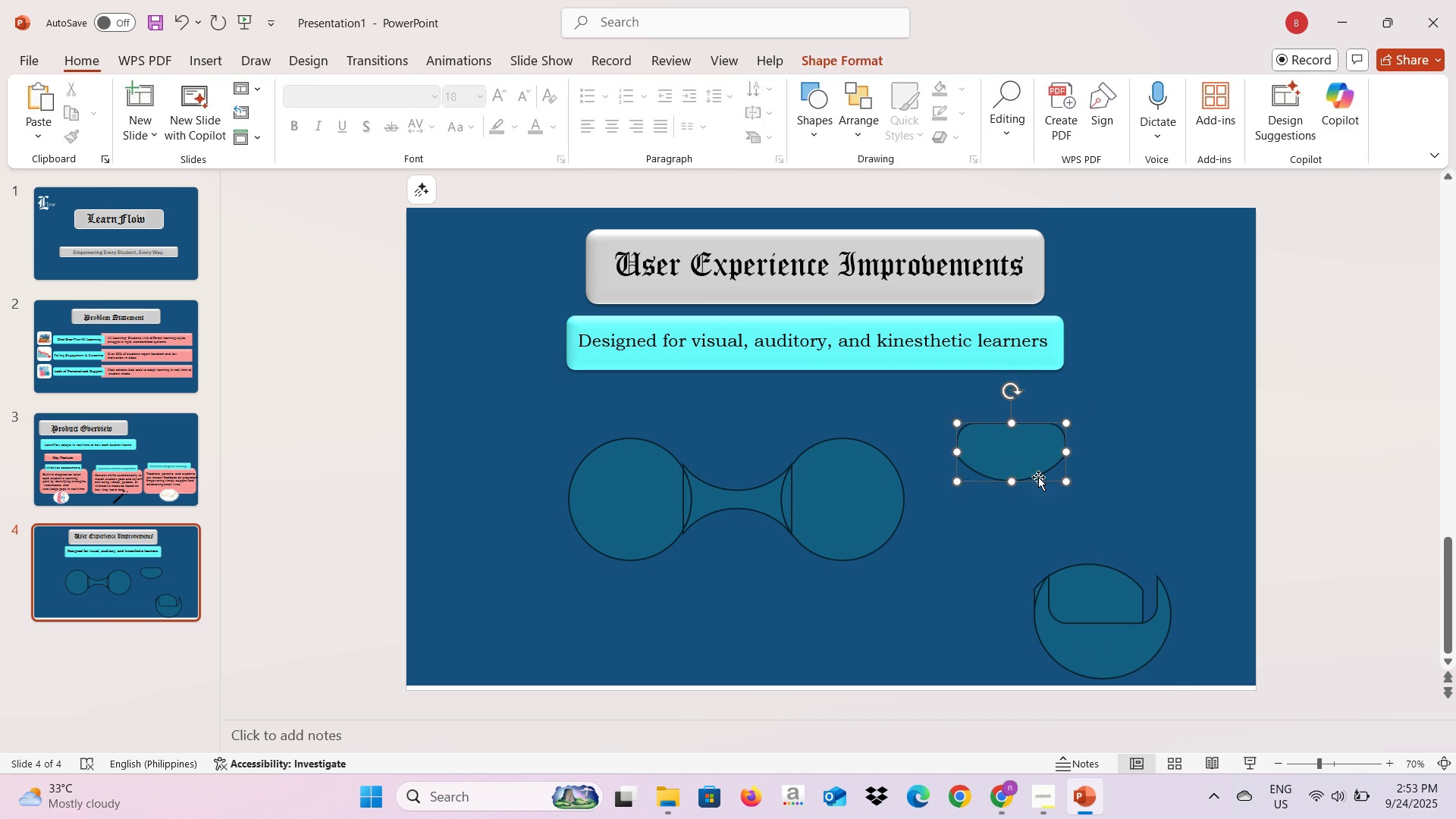 
key(Backspace)
 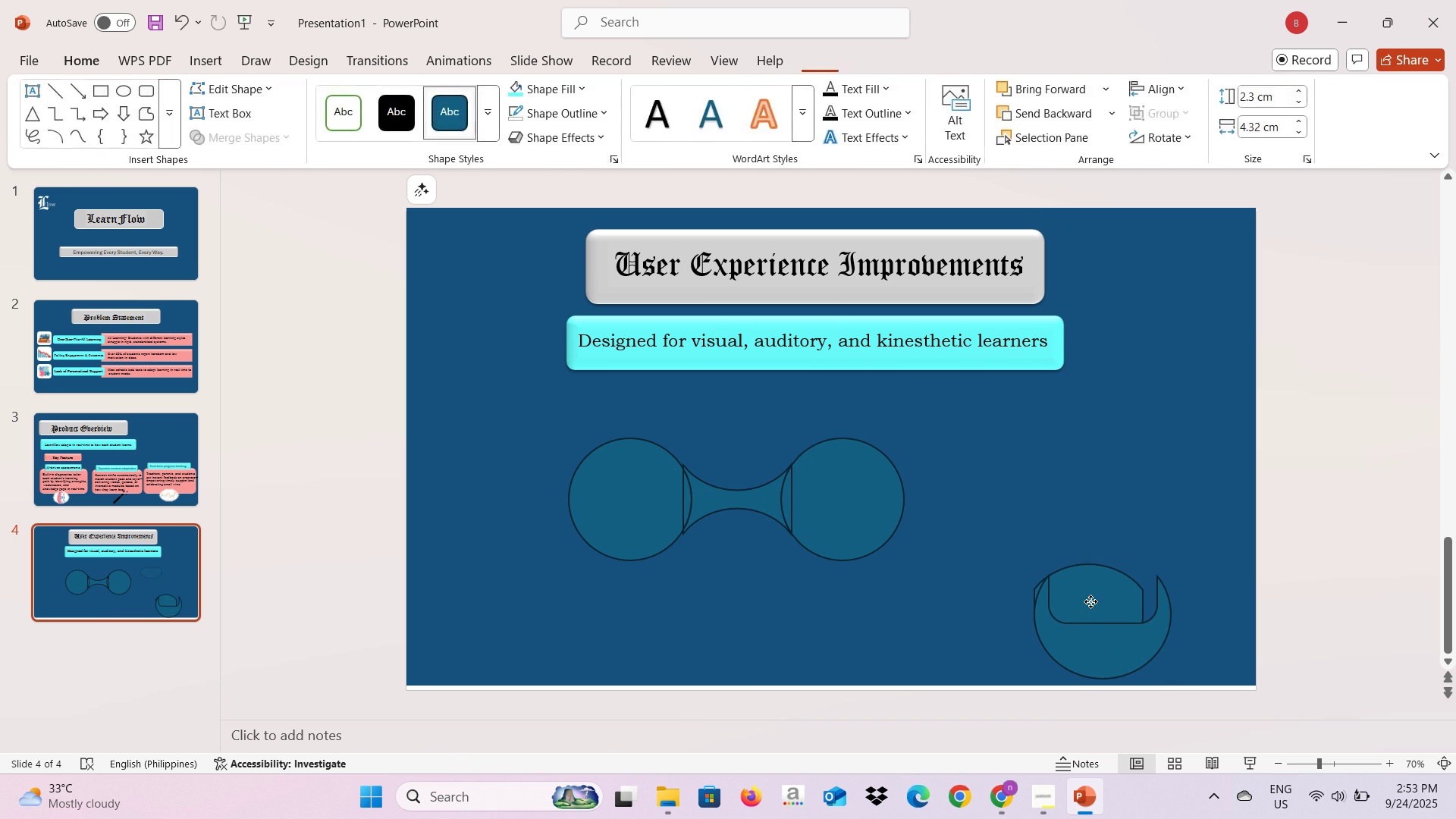 
left_click([1090, 601])
 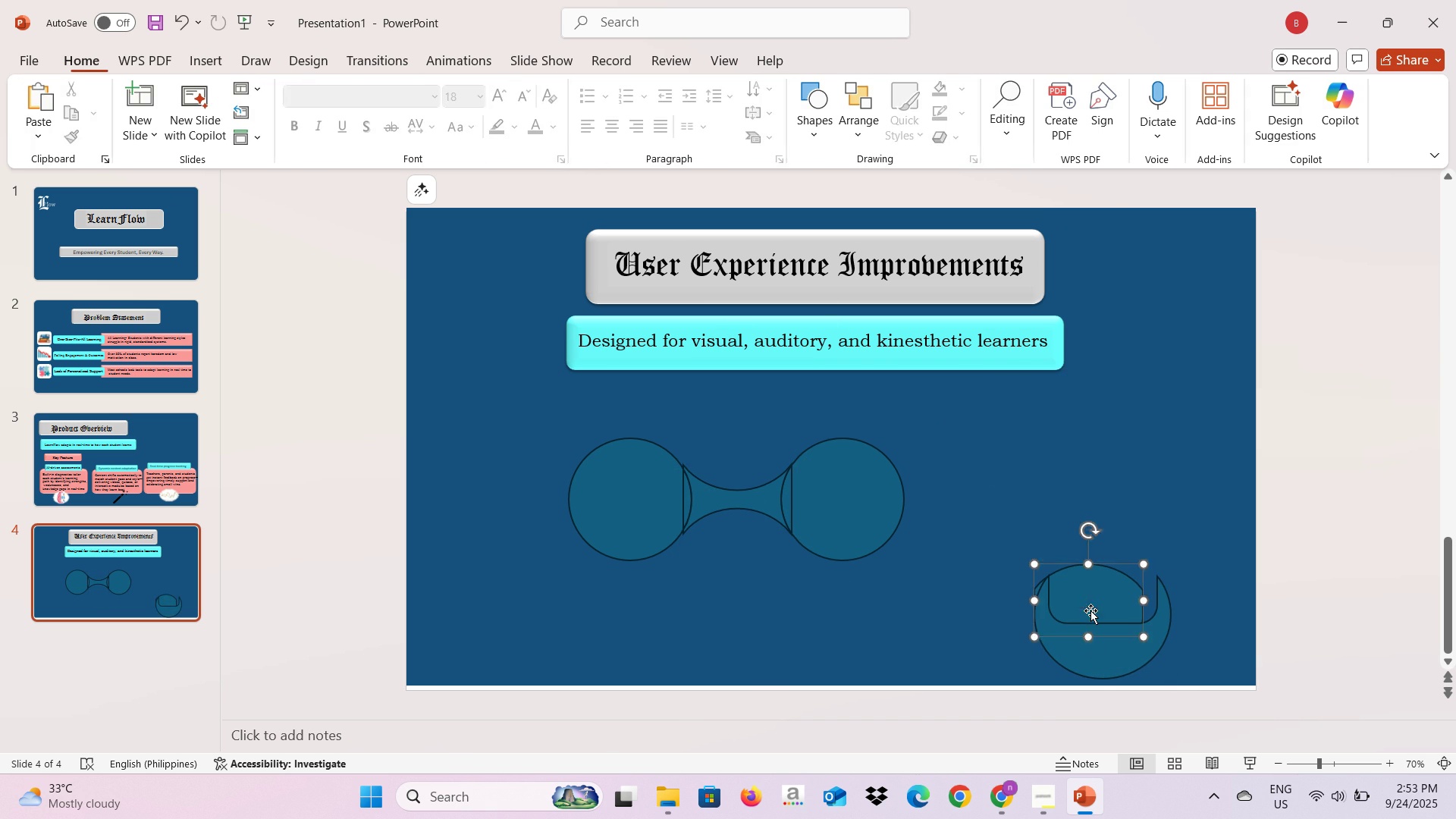 
key(Backspace)
 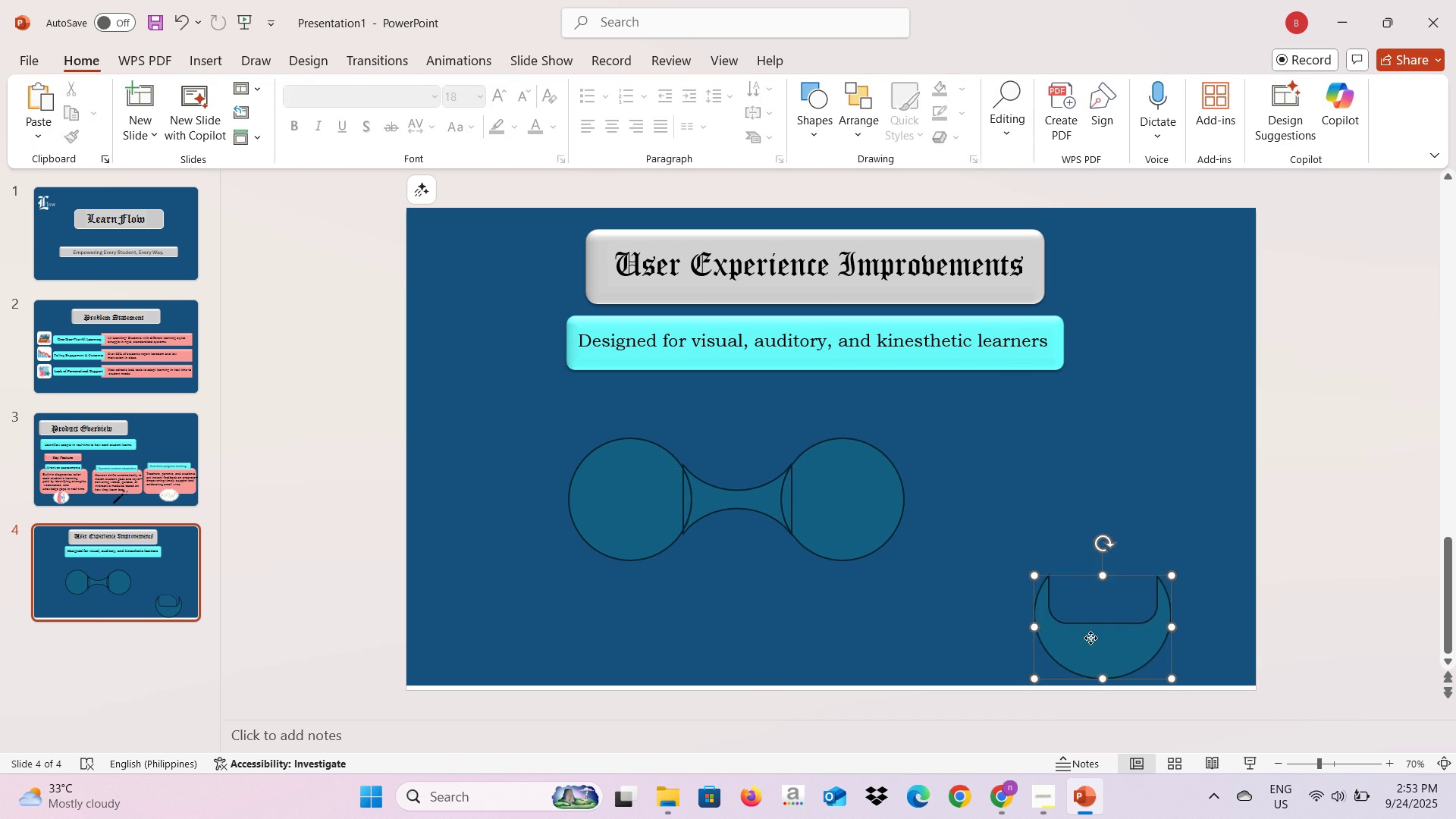 
left_click([1090, 638])
 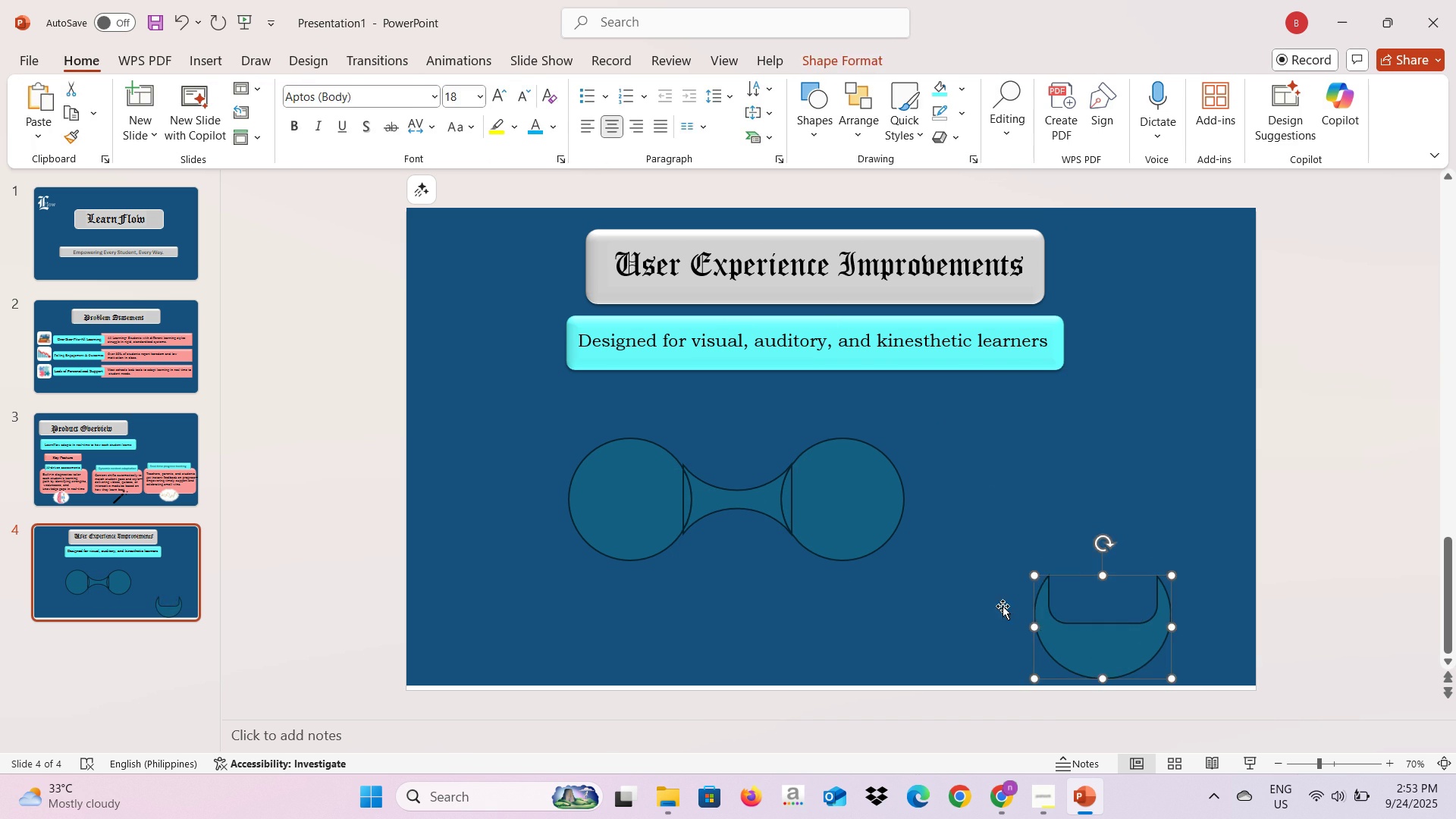 
key(Backspace)
 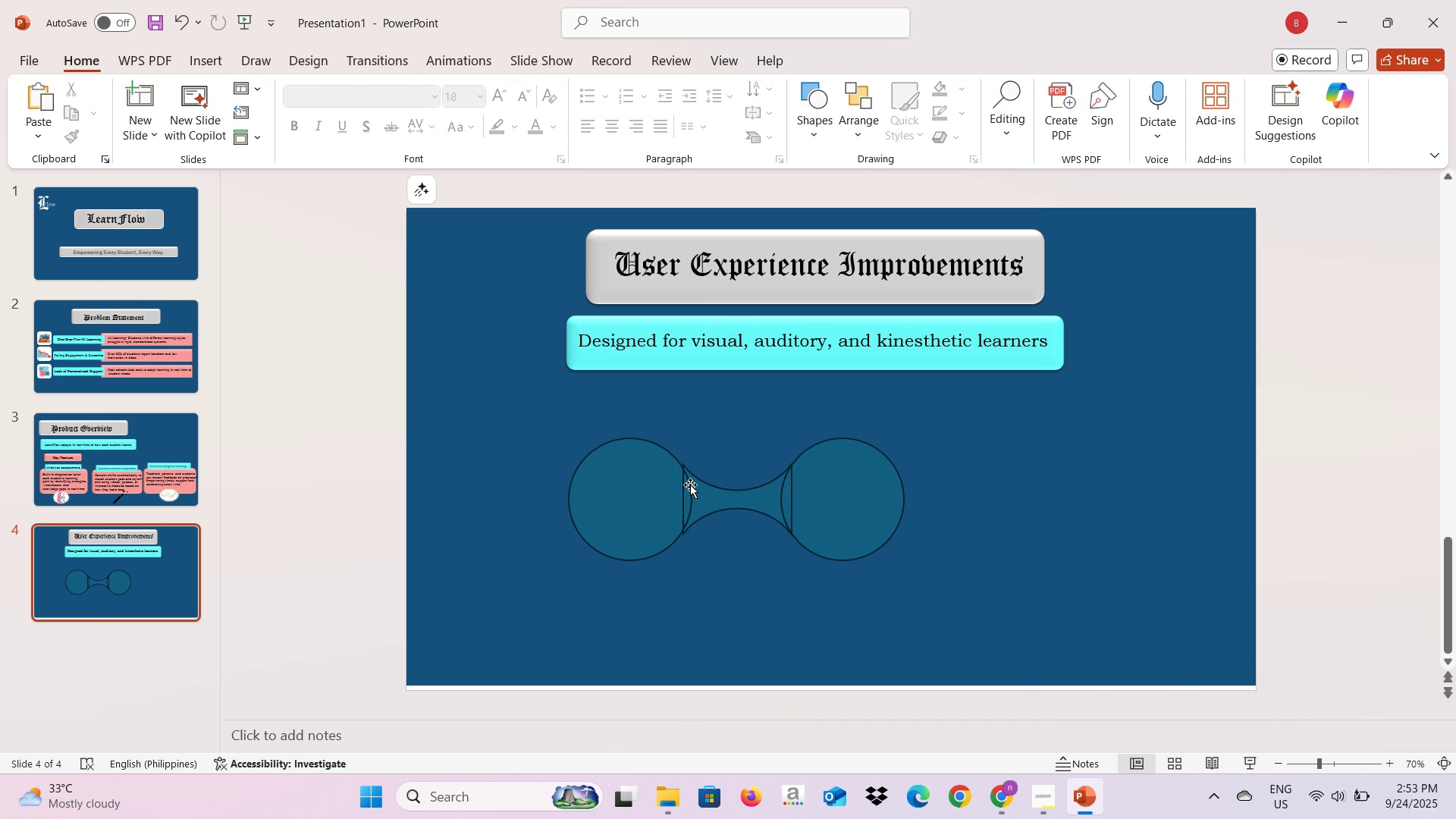 
wait(9.74)
 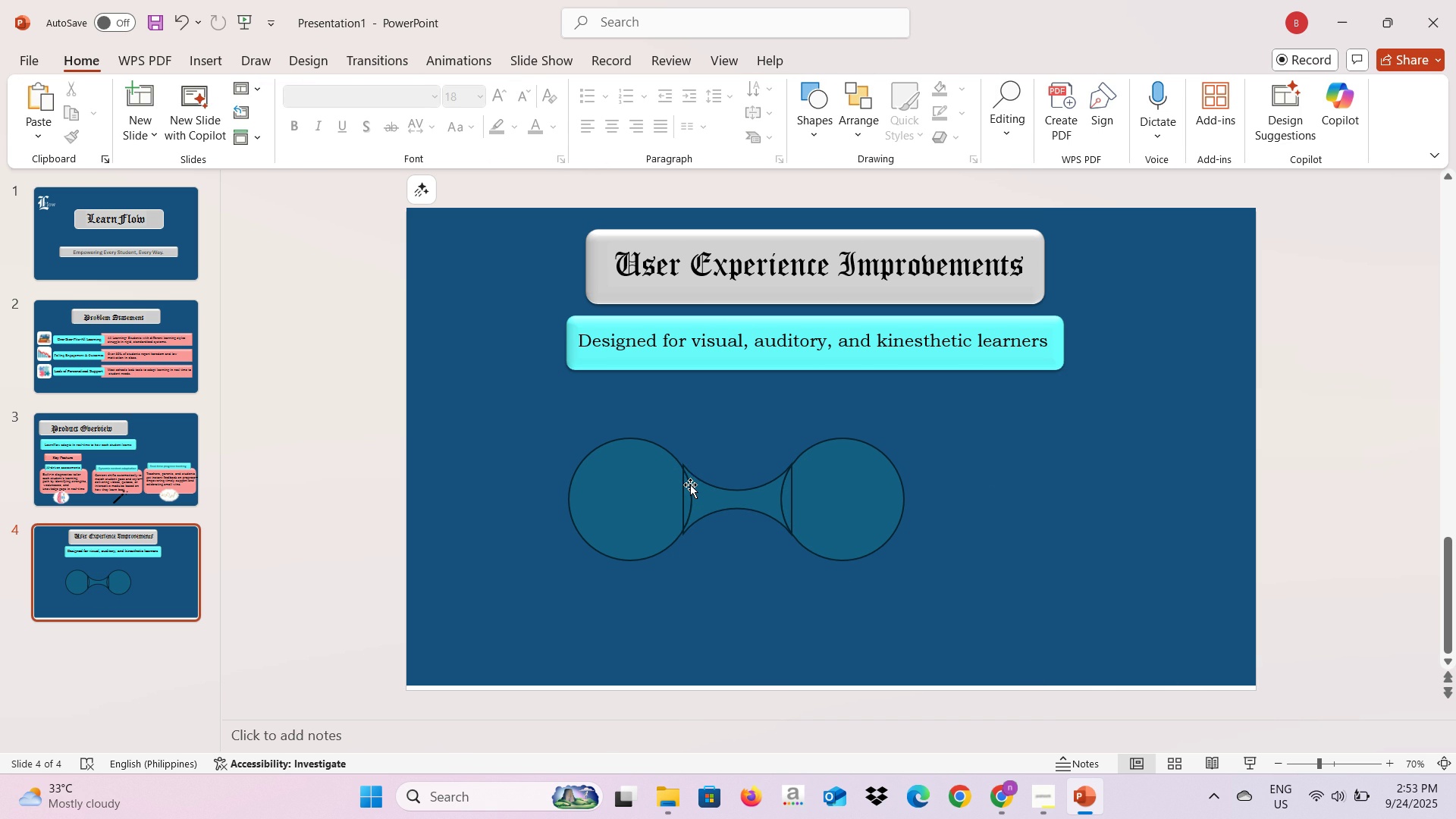 
left_click([609, 487])